 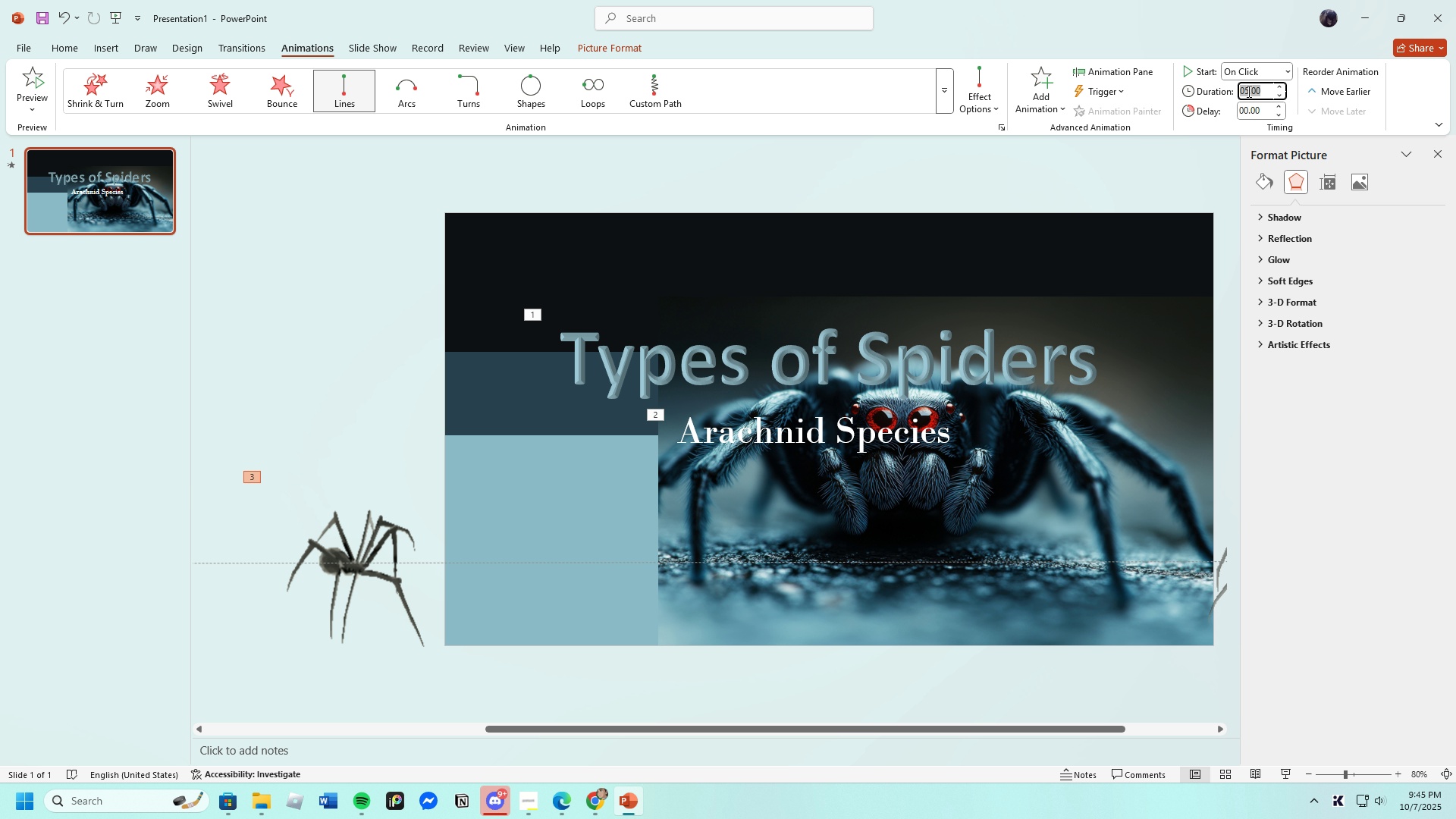 
key(Backspace)
 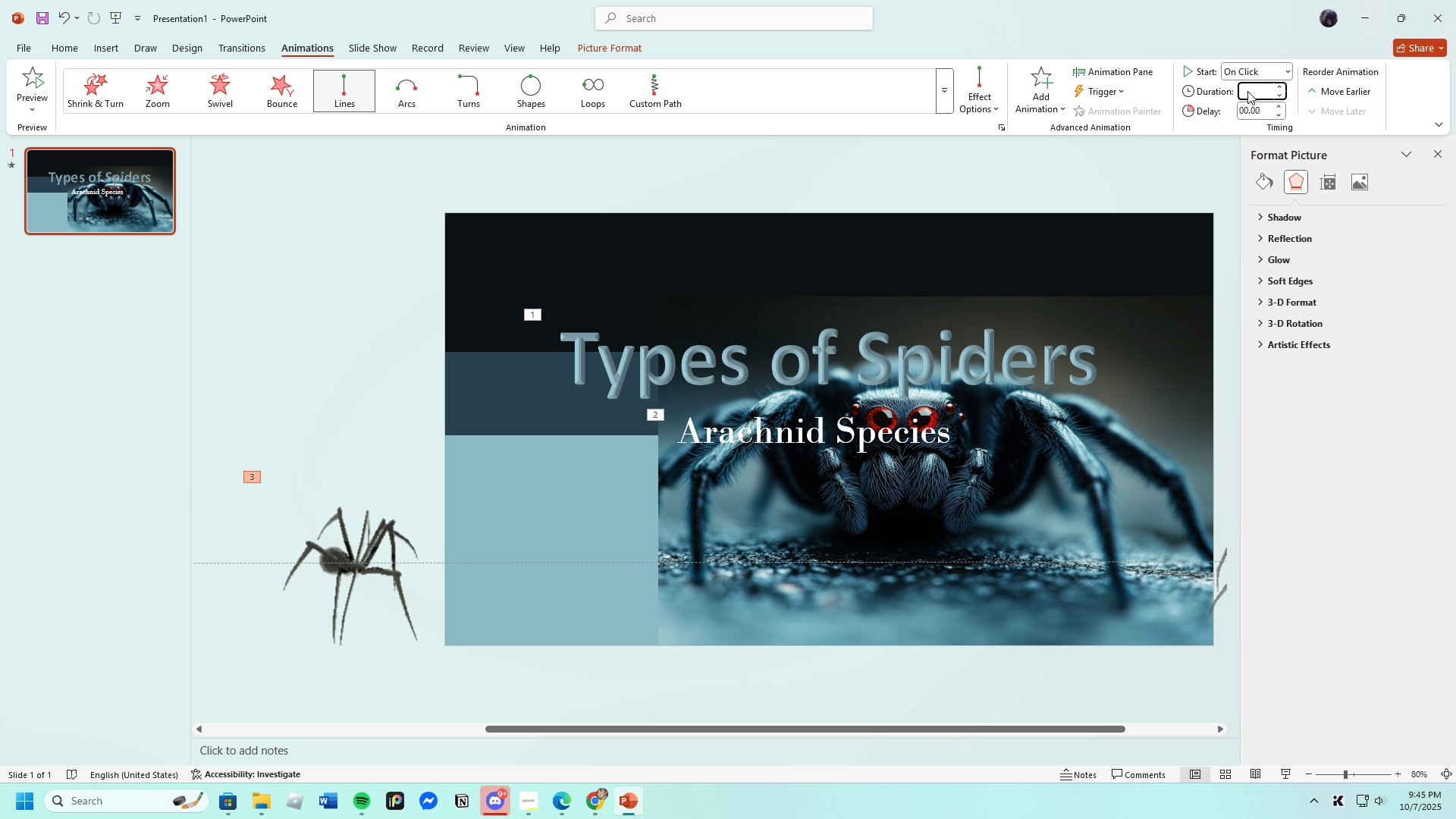 
key(7)
 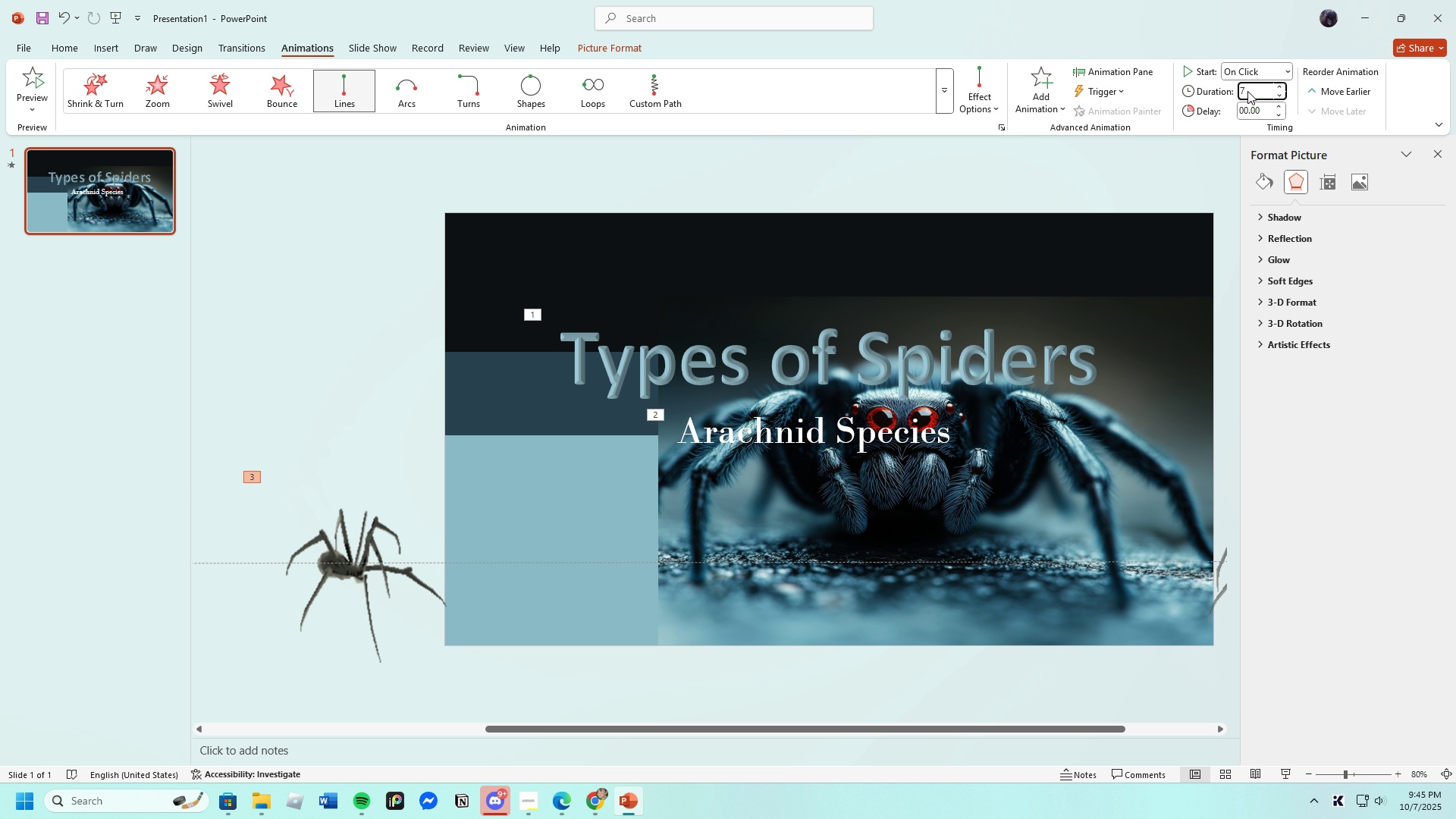 
key(Enter)
 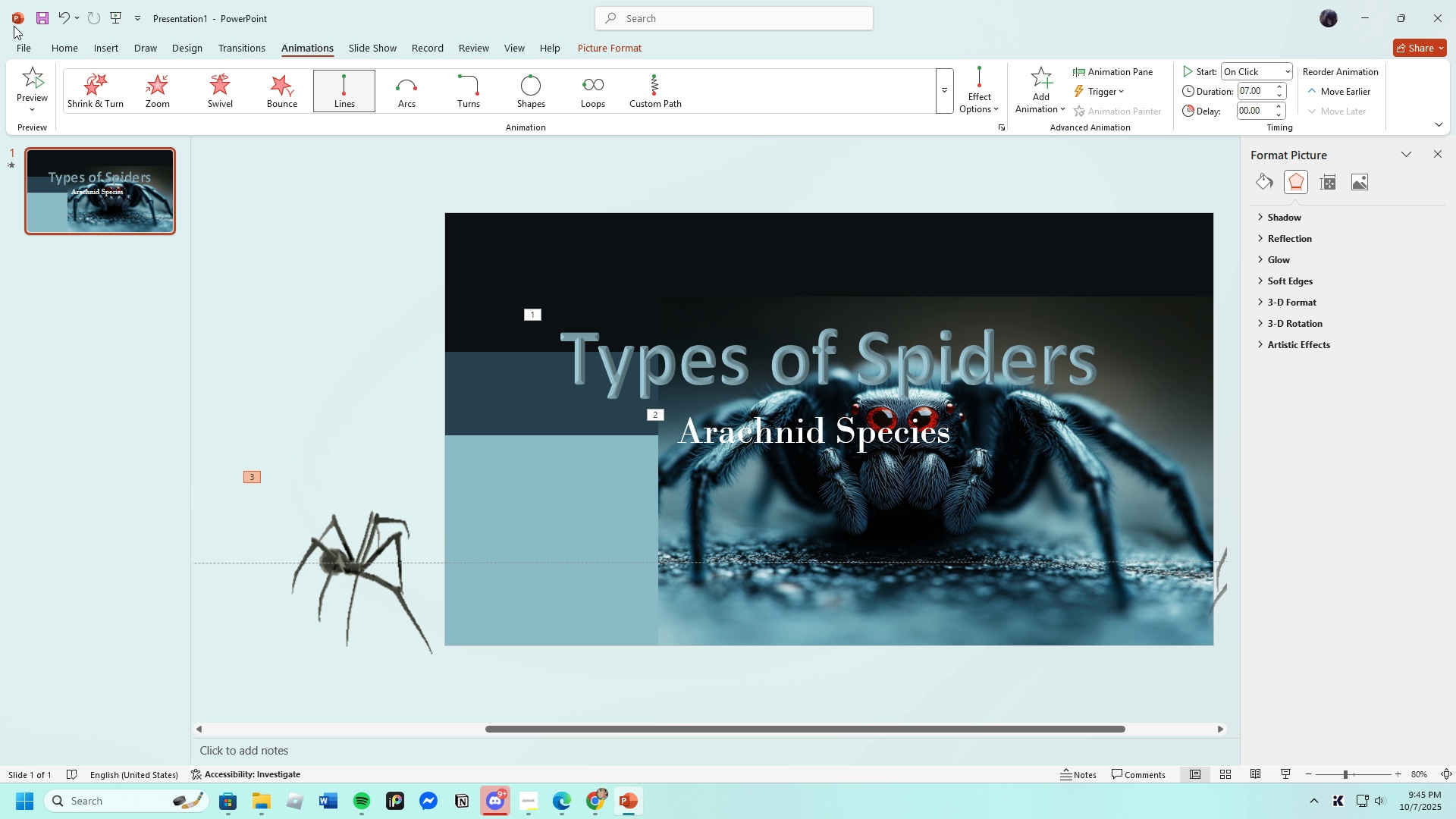 
left_click([36, 85])
 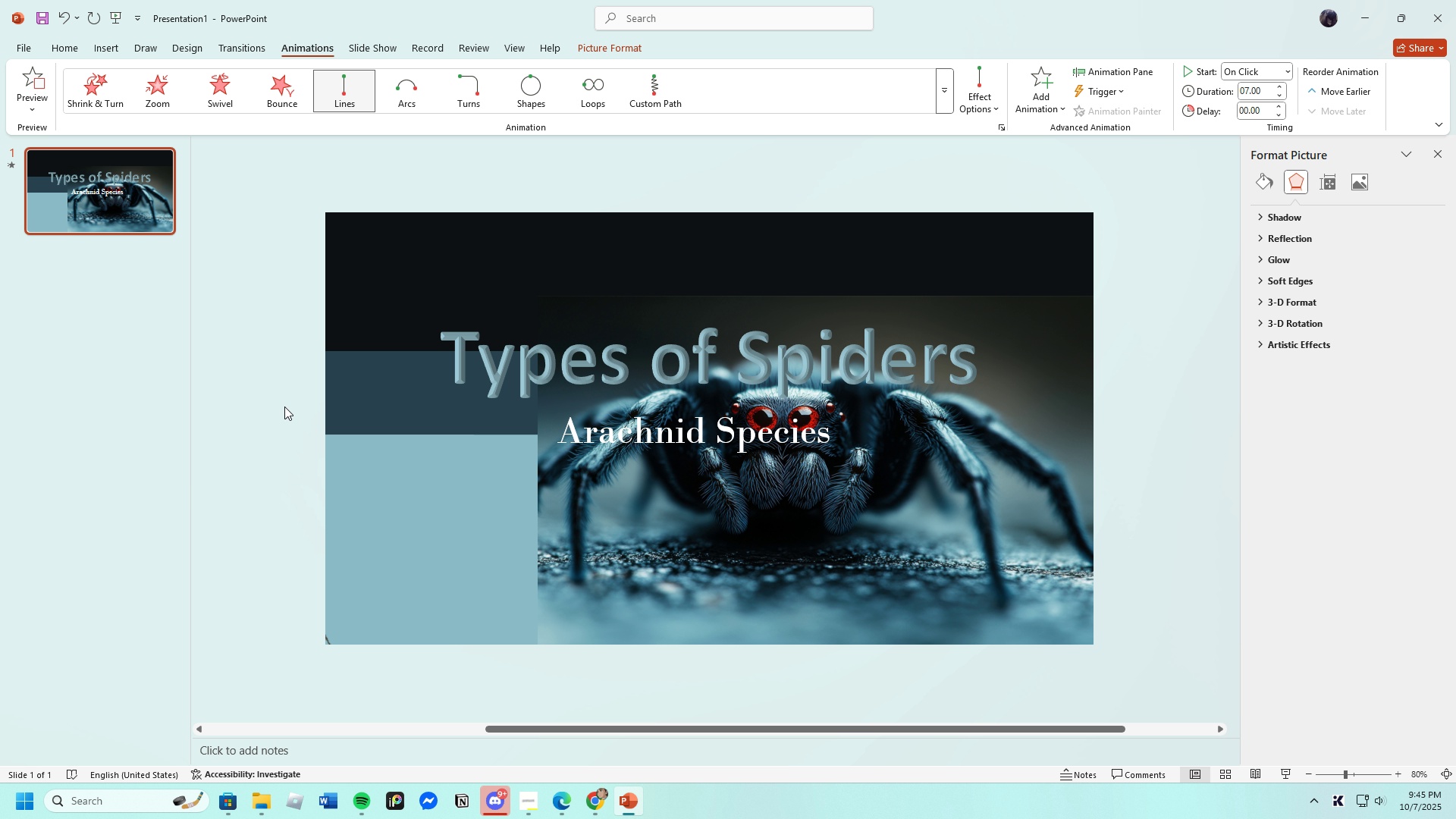 
wait(11.27)
 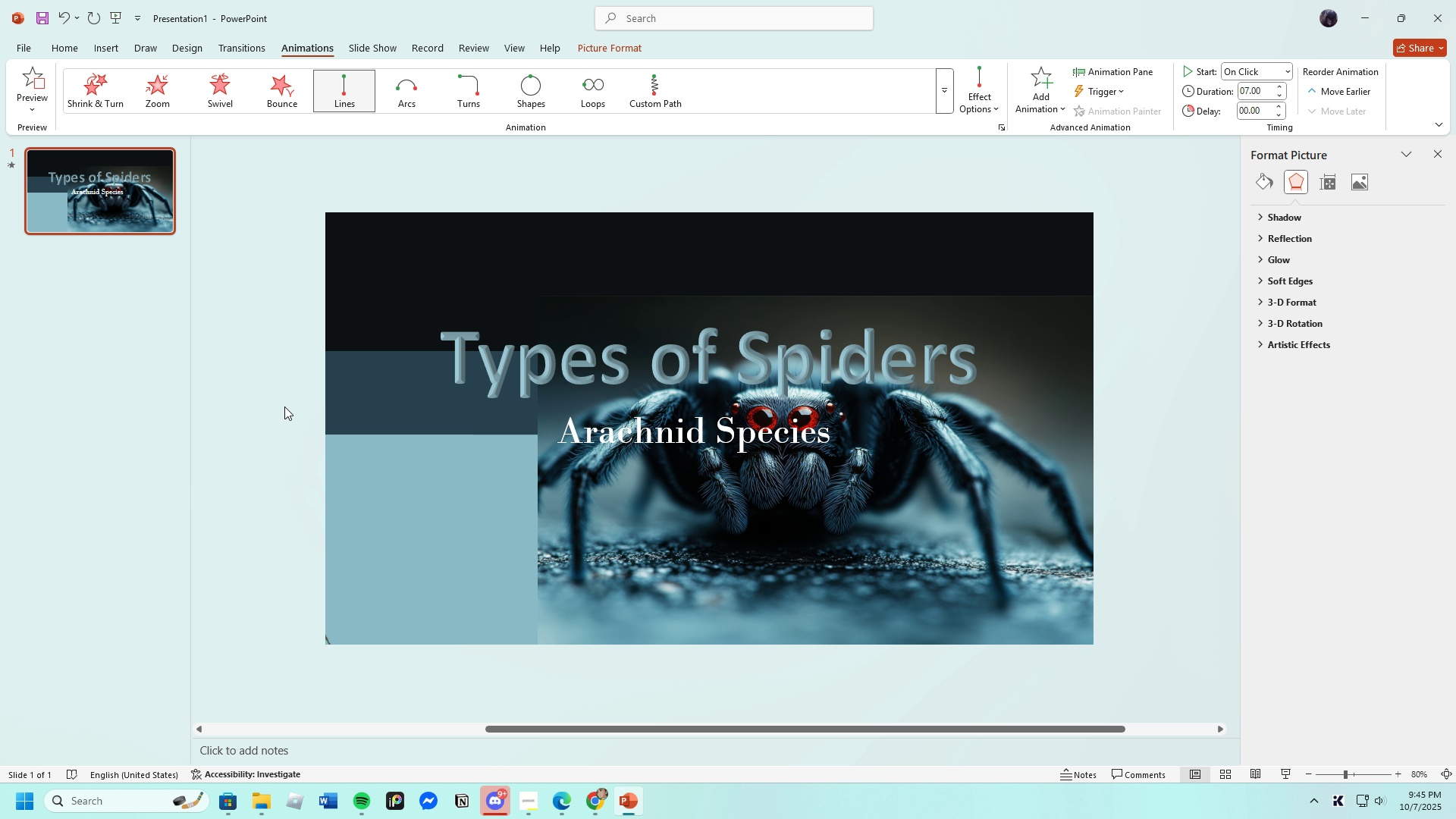 
left_click([1286, 775])
 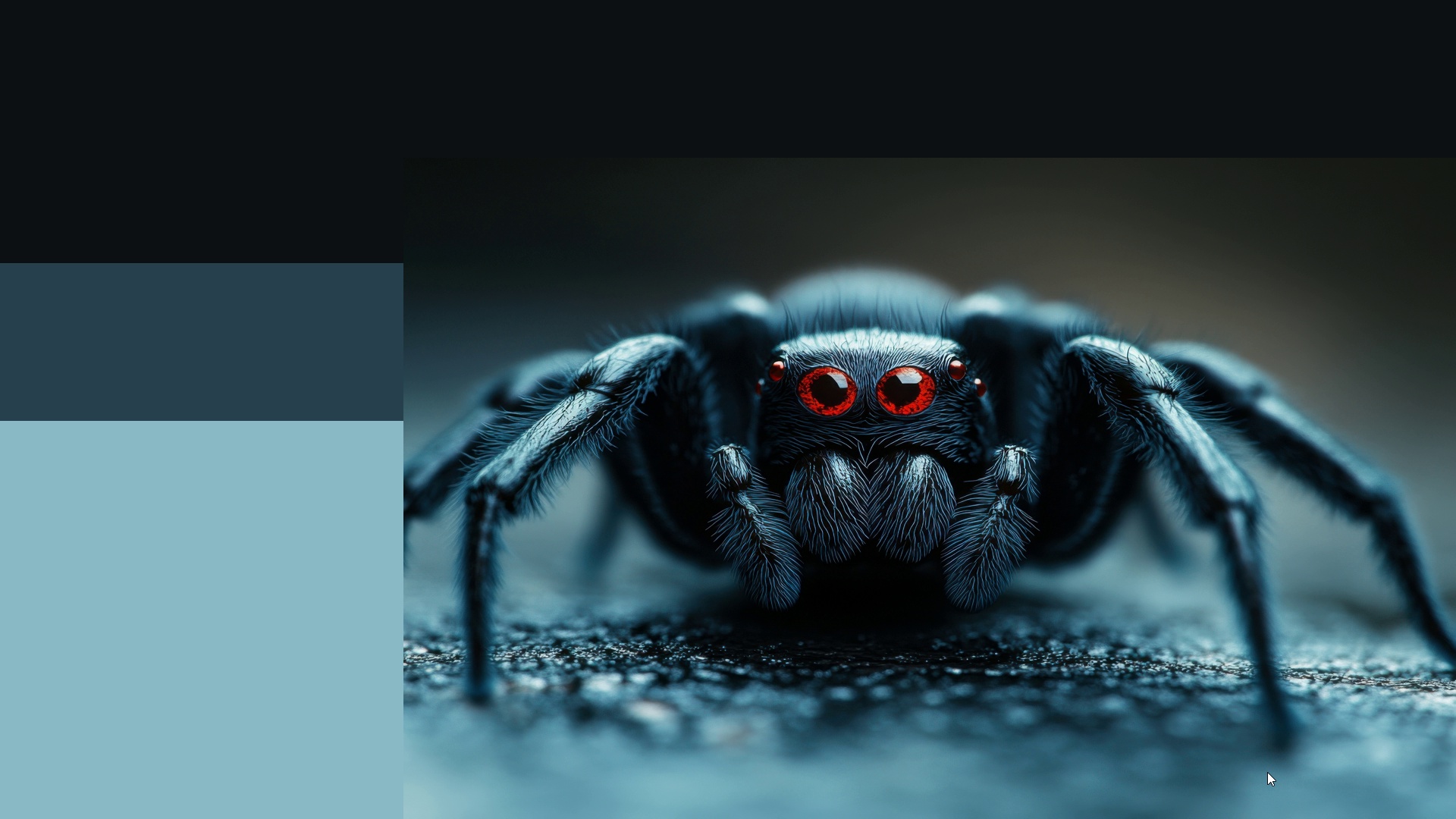 
key(ArrowRight)
 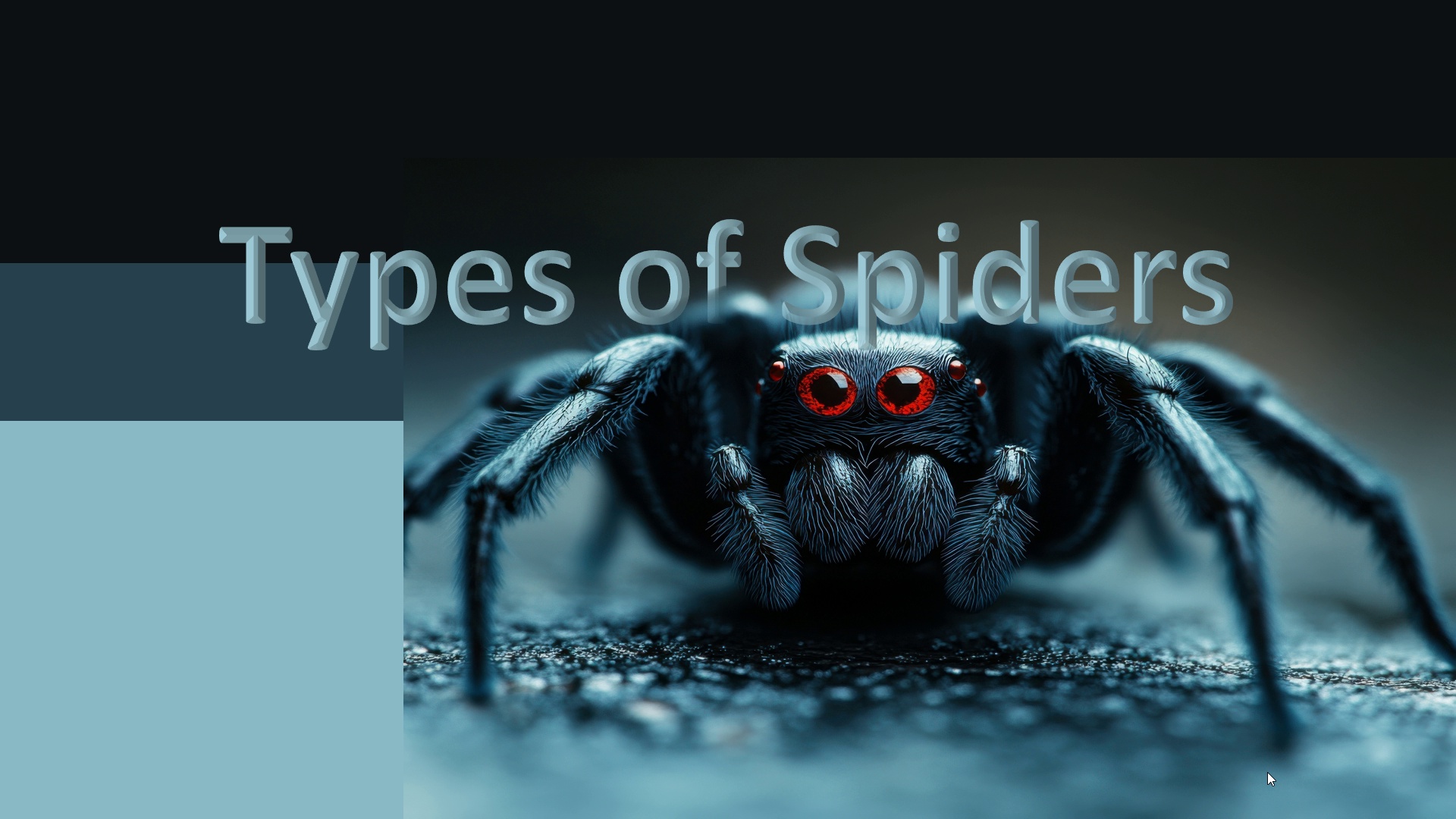 
key(ArrowRight)
 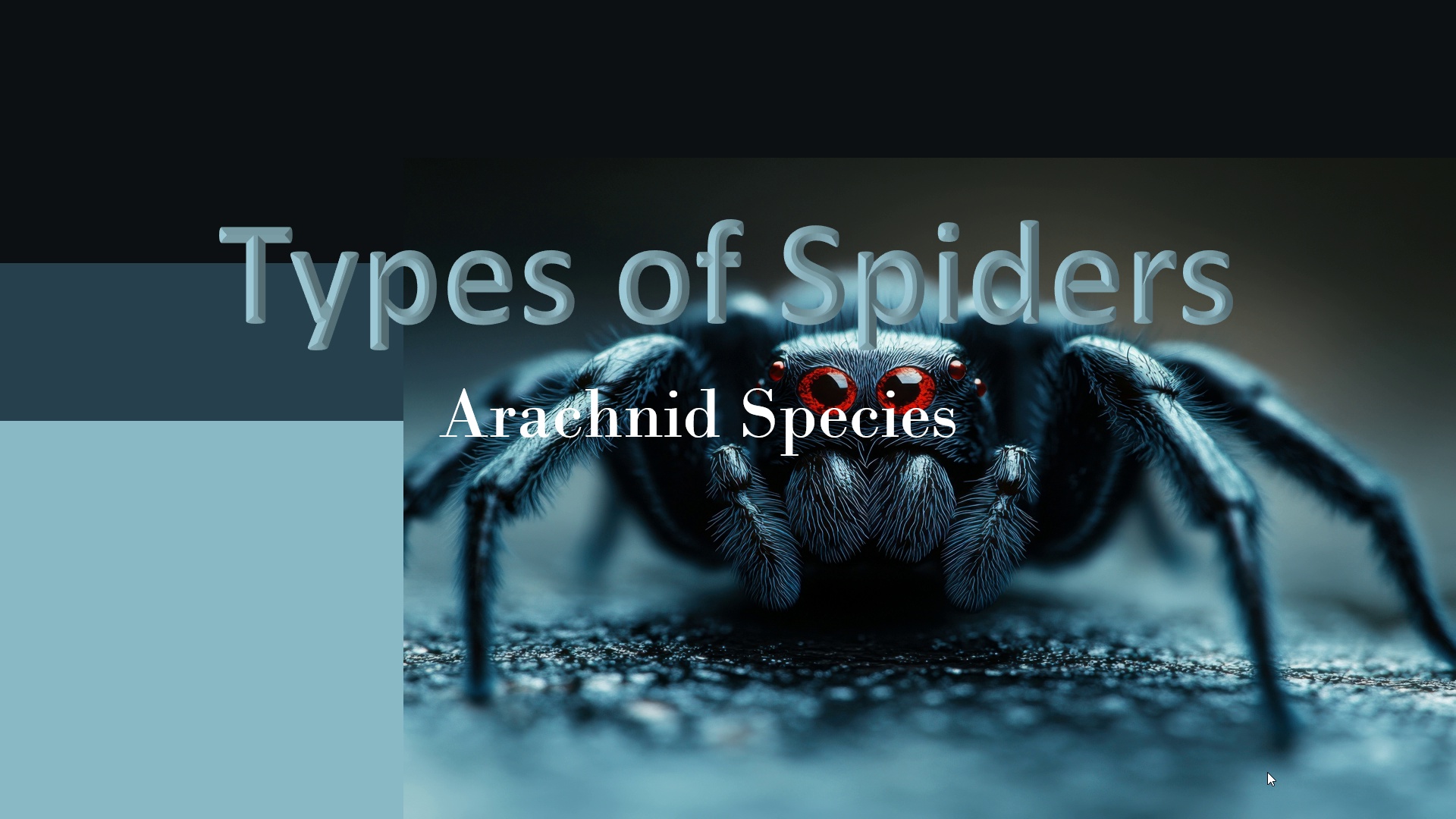 
key(ArrowRight)
 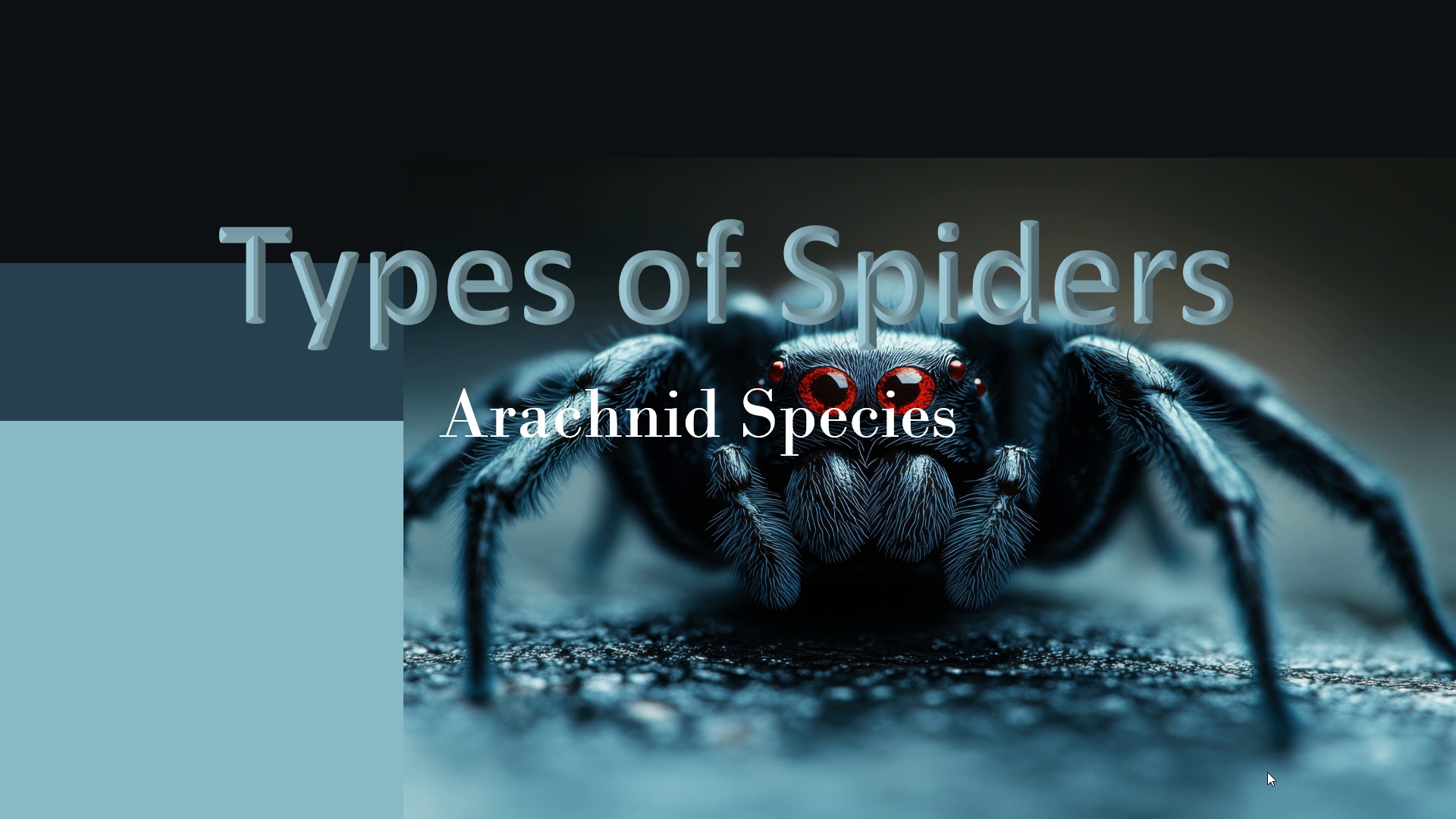 
key(ArrowRight)
 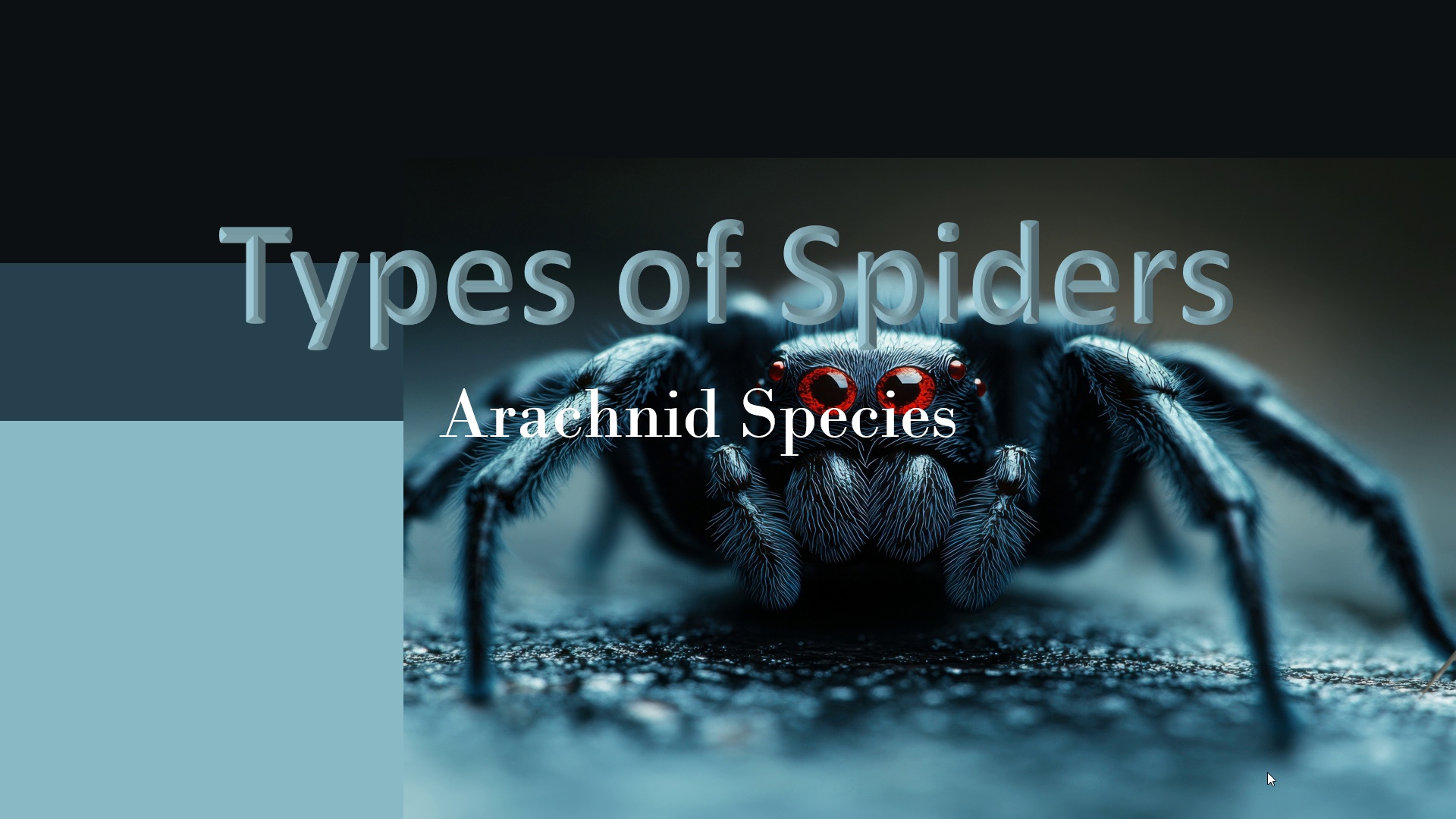 
wait(5.74)
 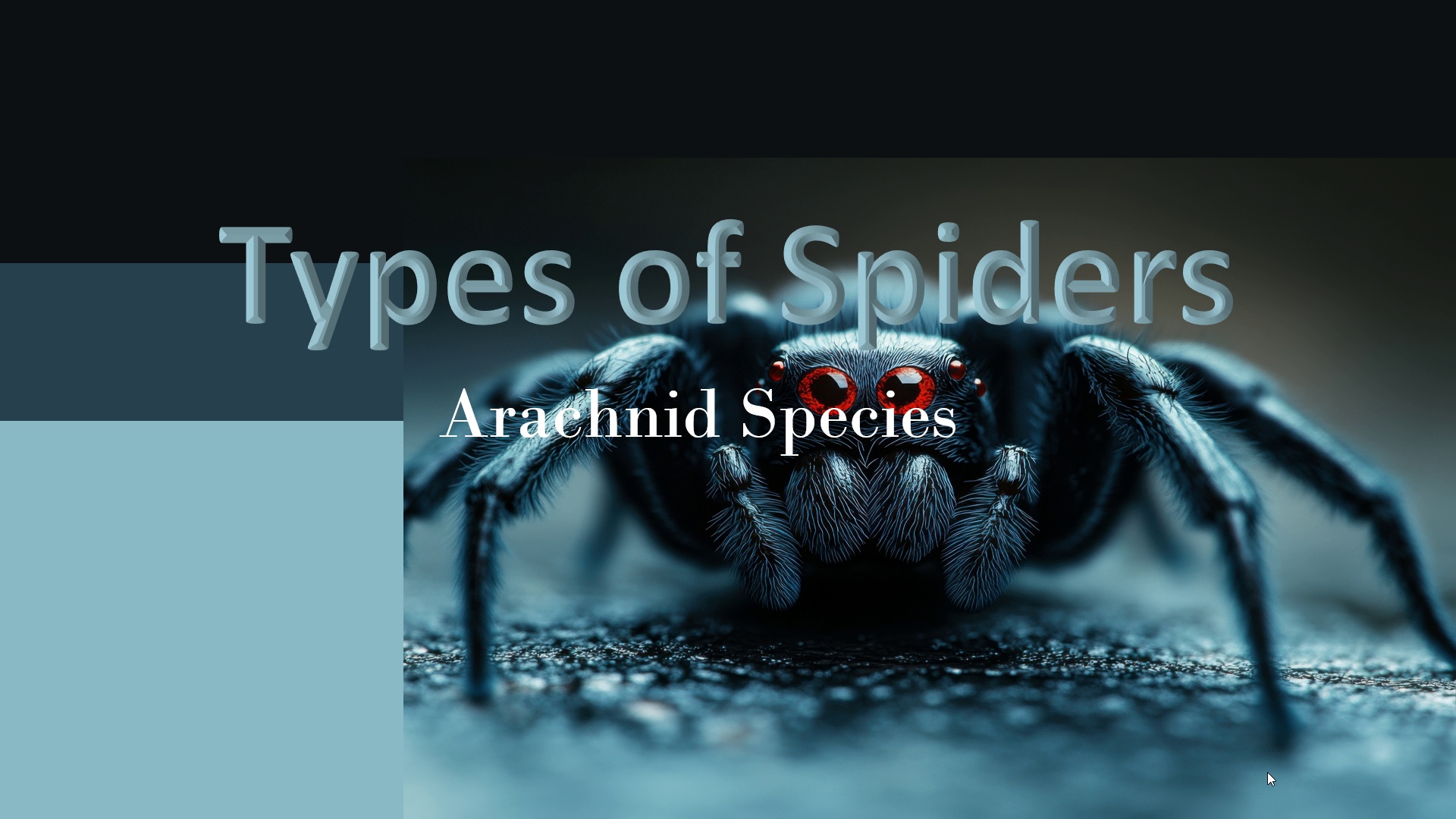 
key(ArrowRight)
 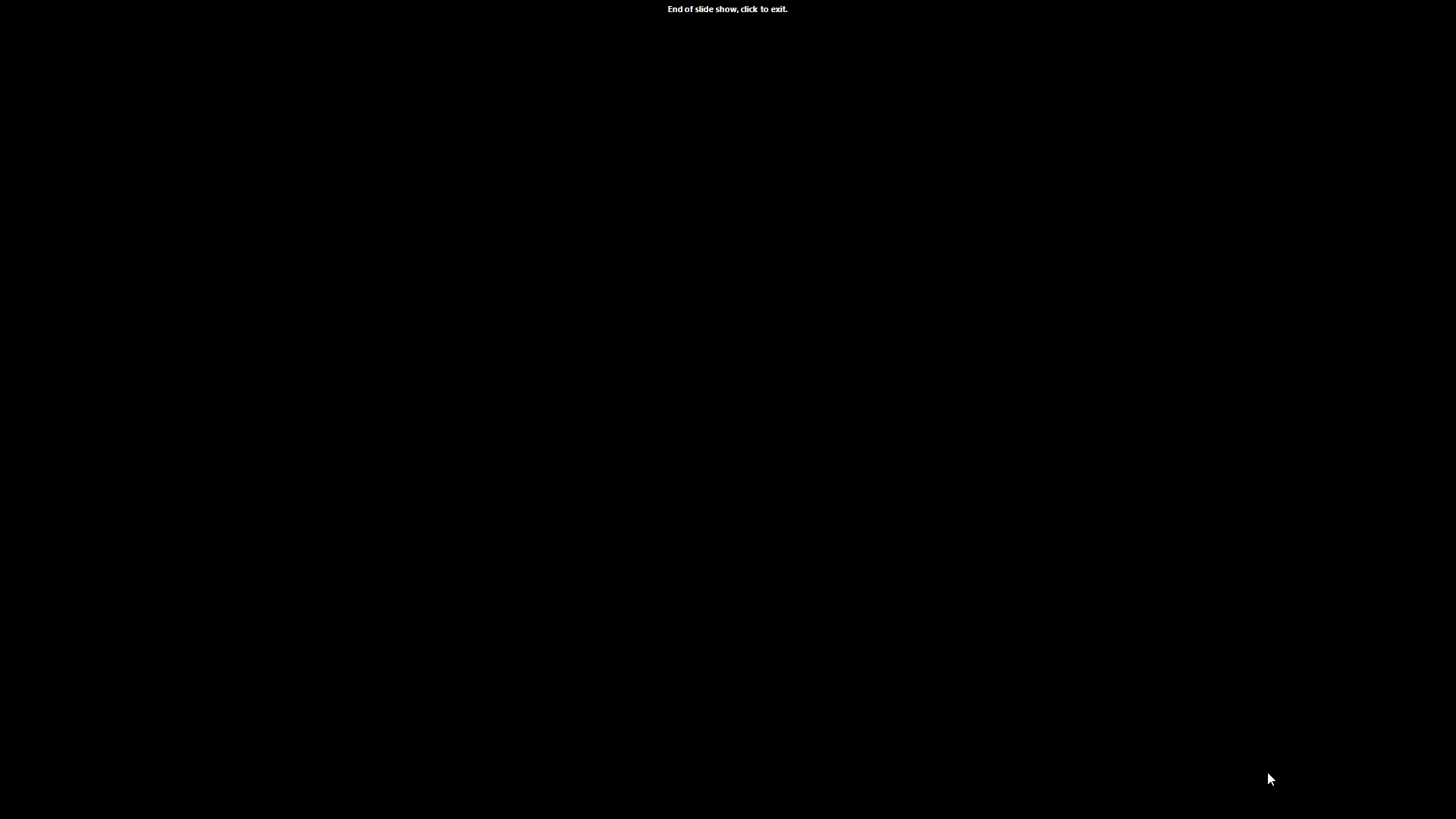 
key(ArrowRight)
 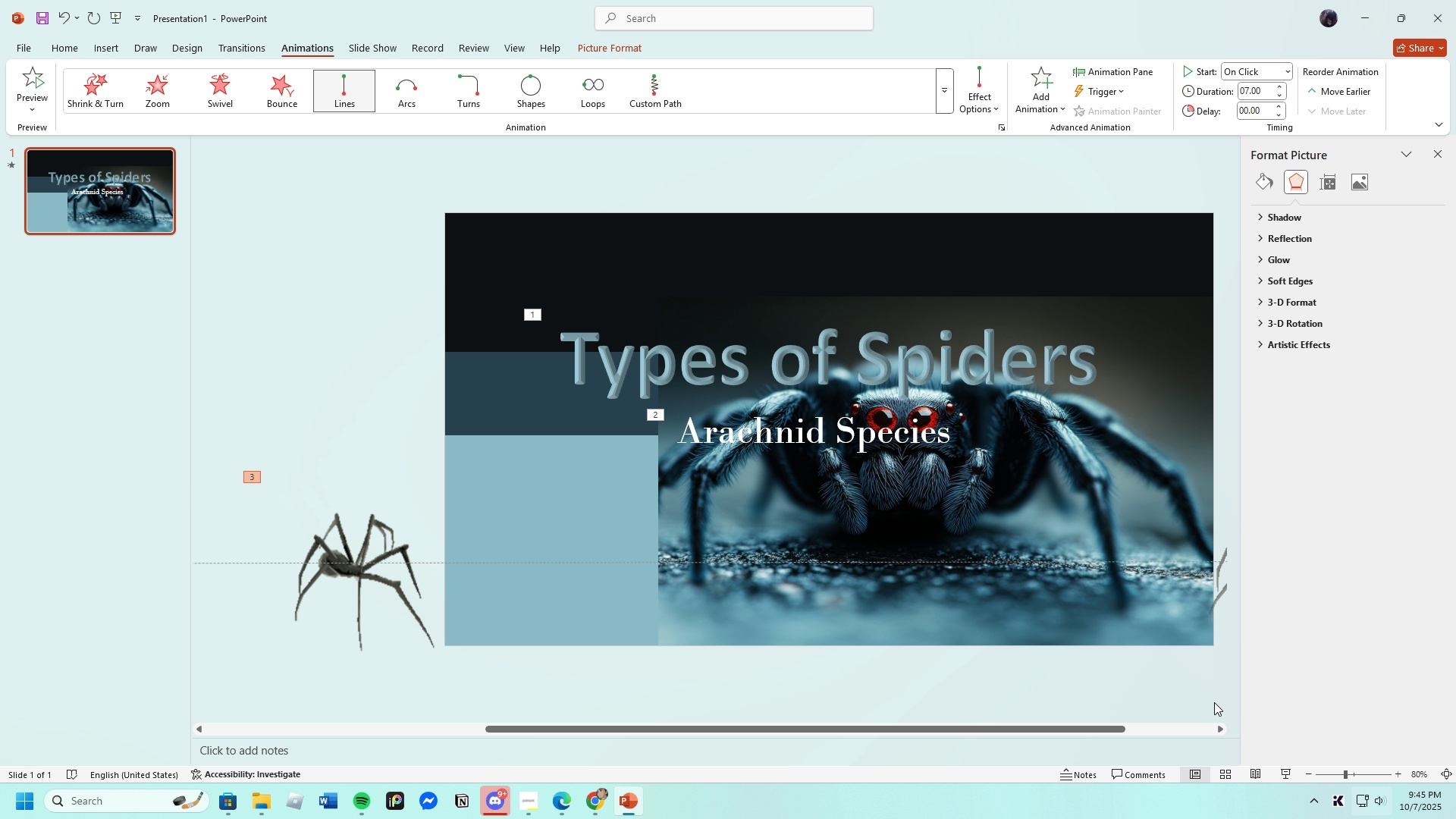 
scroll: coordinate [541, 676], scroll_direction: up, amount: 1.0